 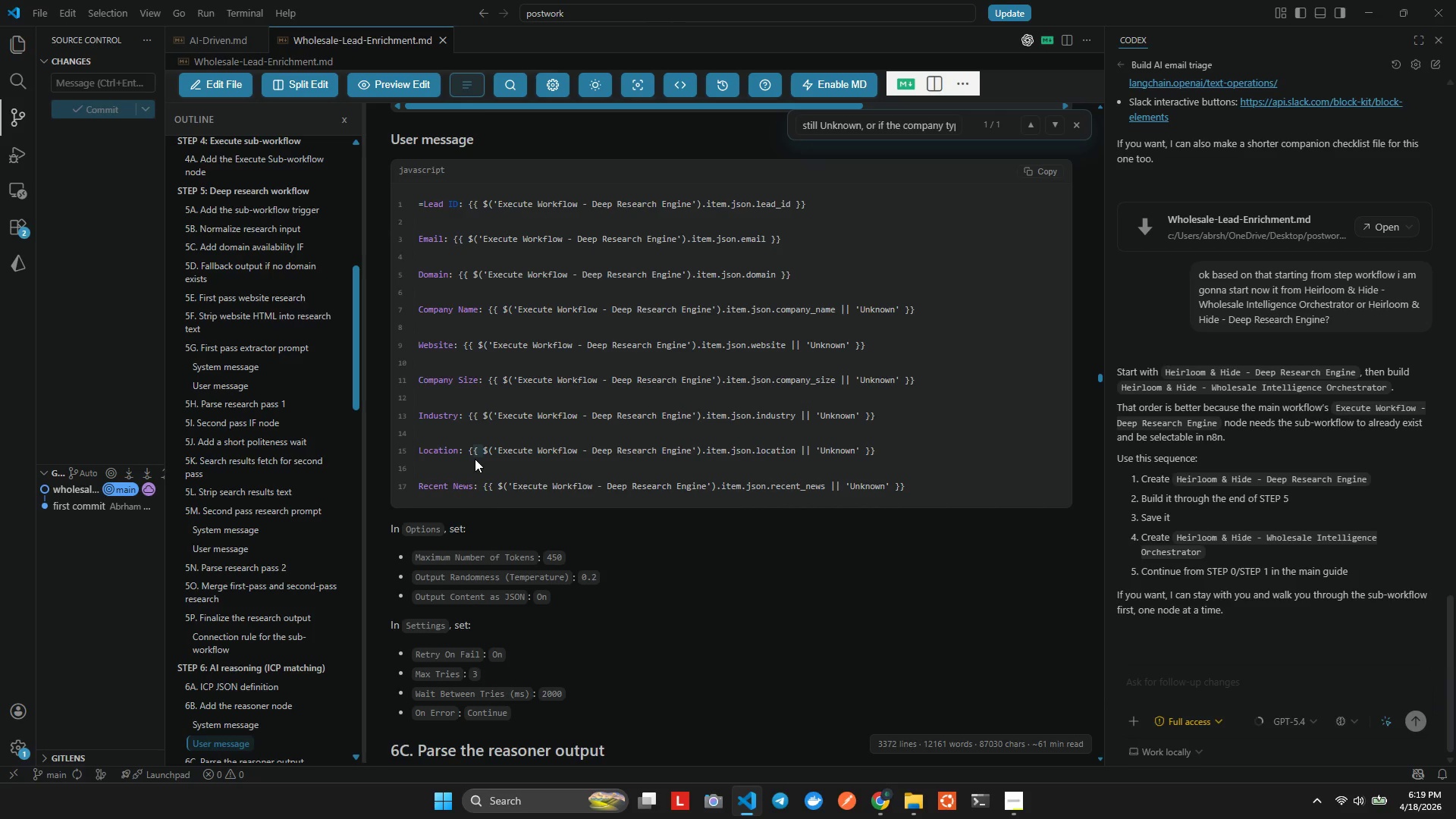 
double_click([475, 459])
 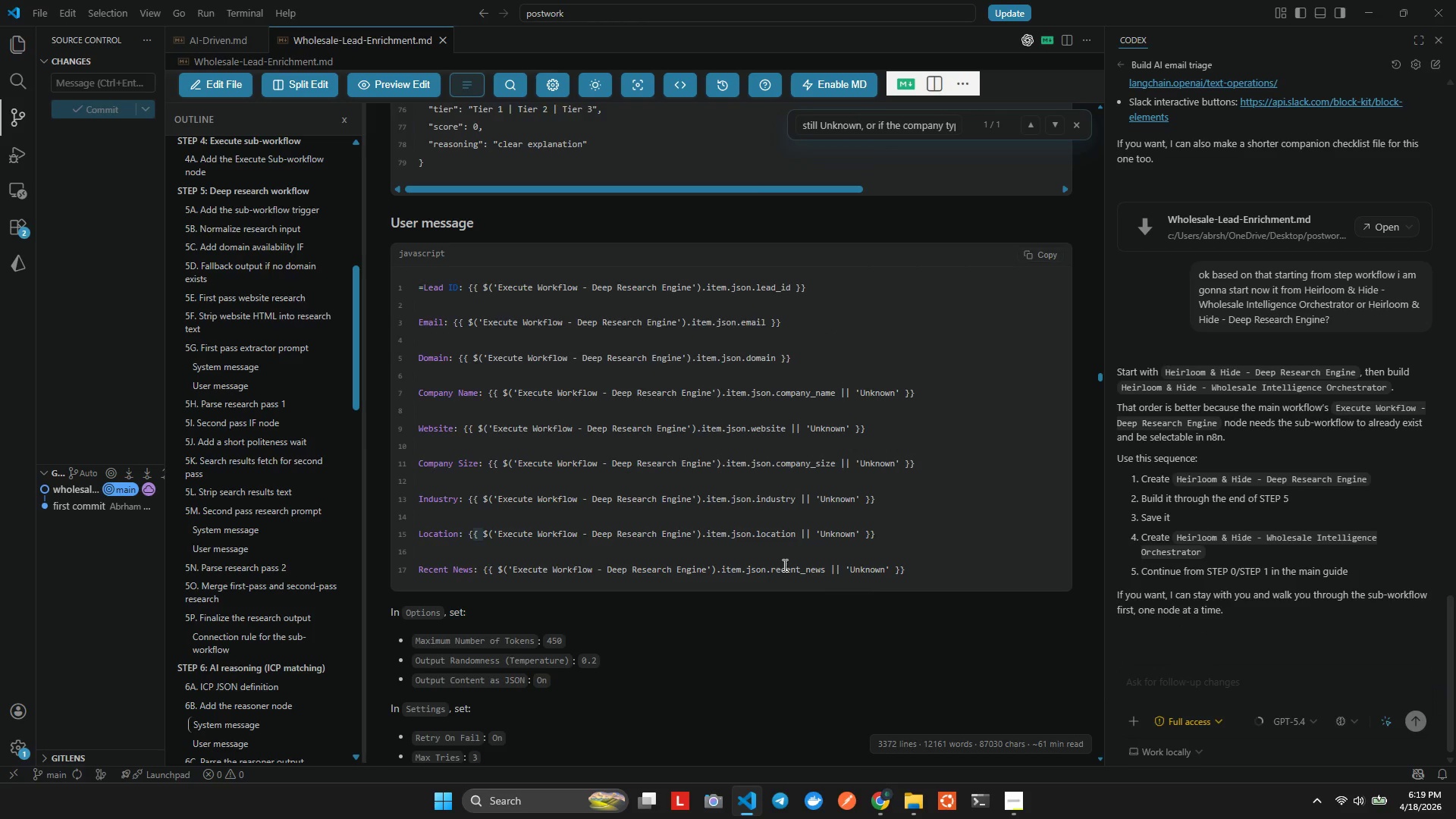 
wait(8.8)
 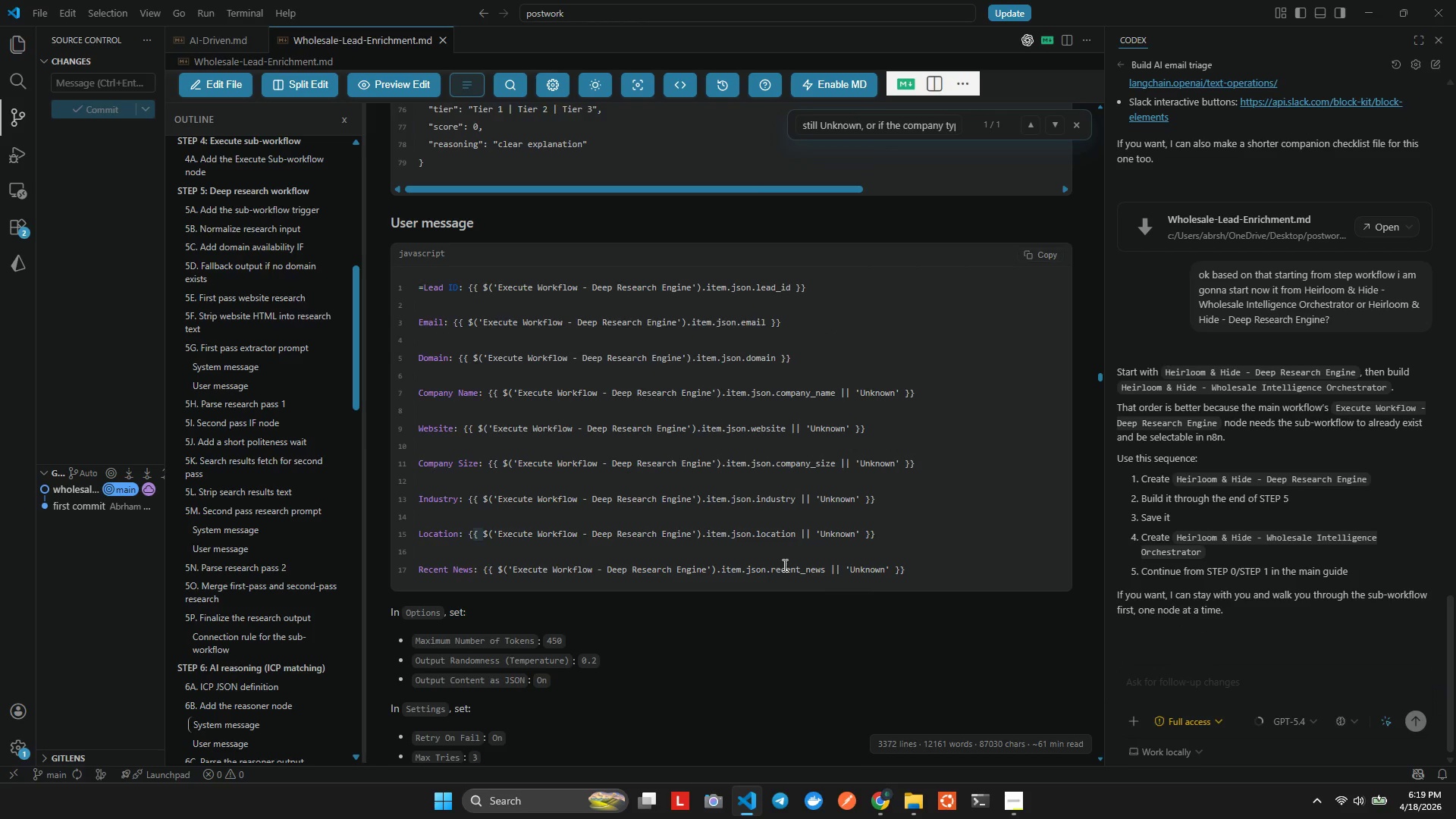 
key(Alt+AltLeft)
 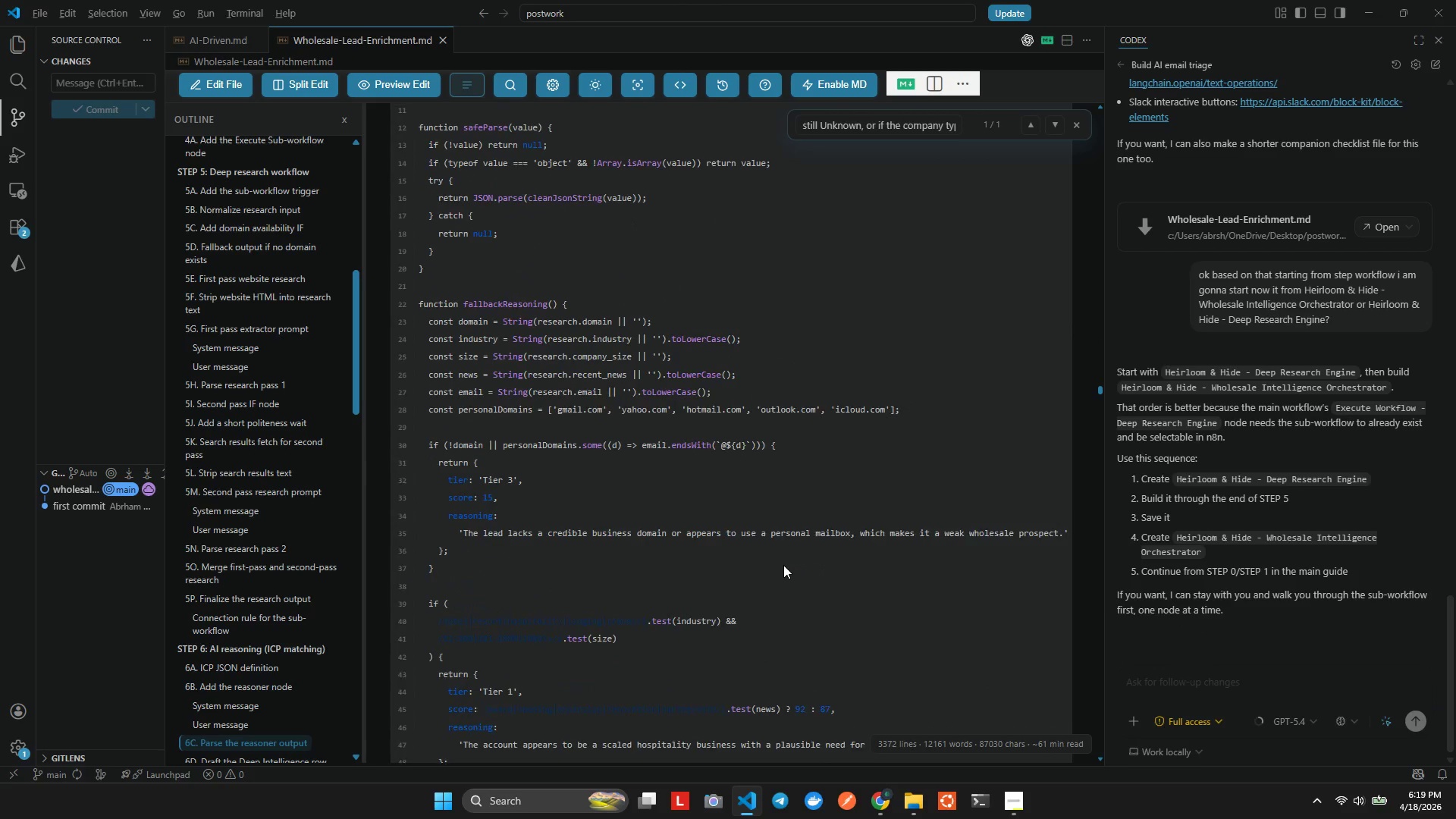 
key(Alt+Tab)